 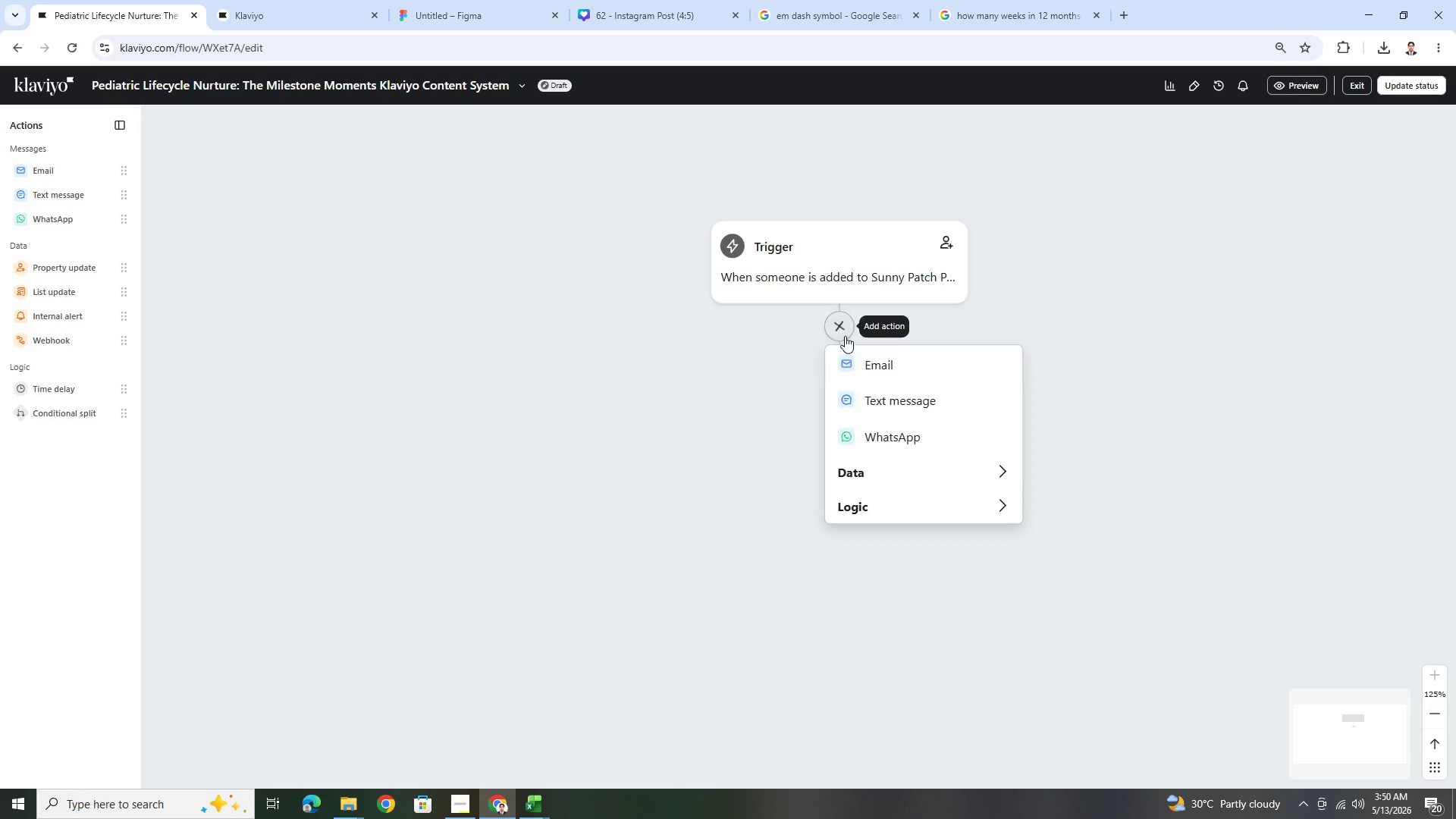 
left_click([934, 367])
 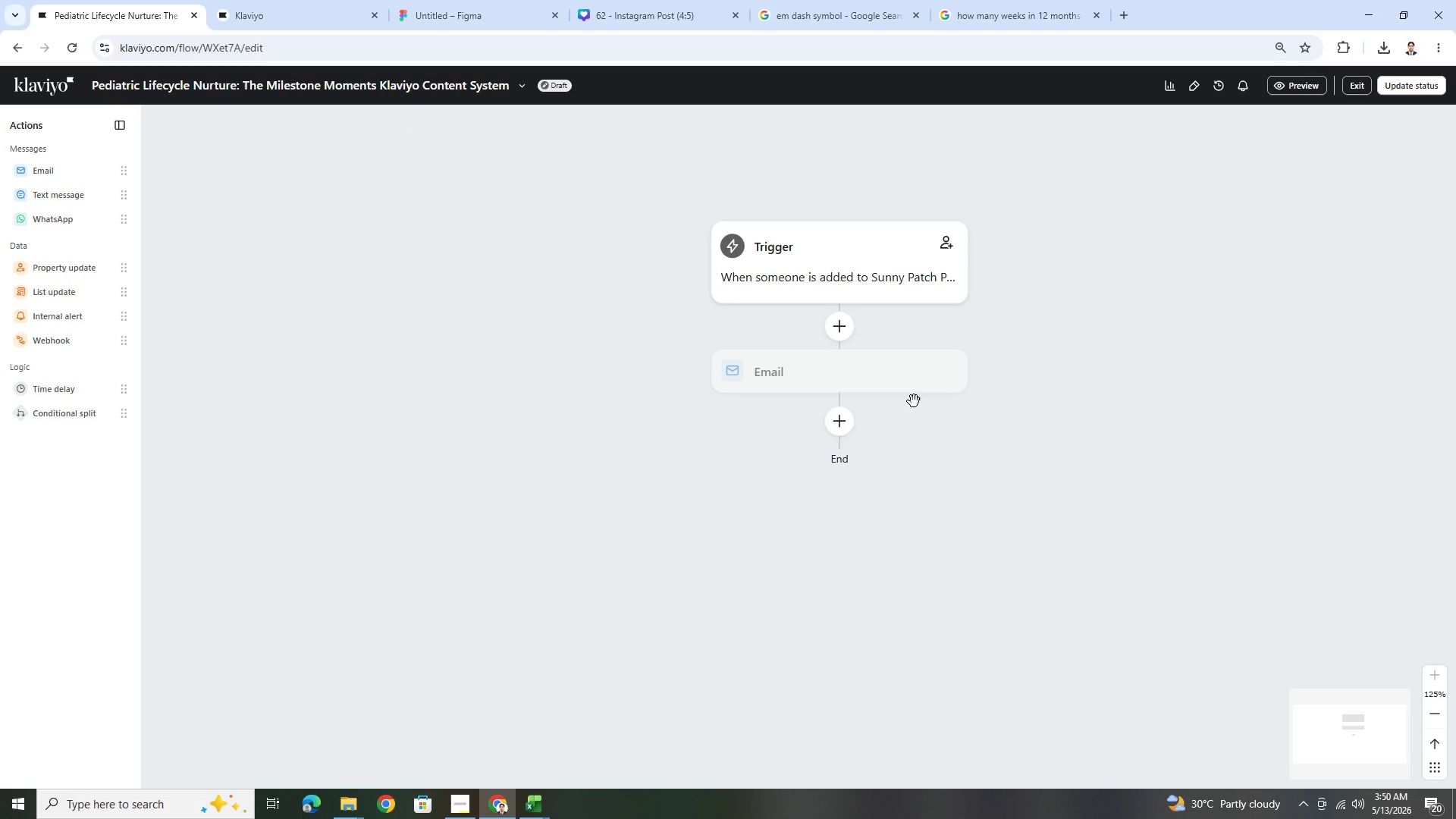 
mouse_move([906, 451])
 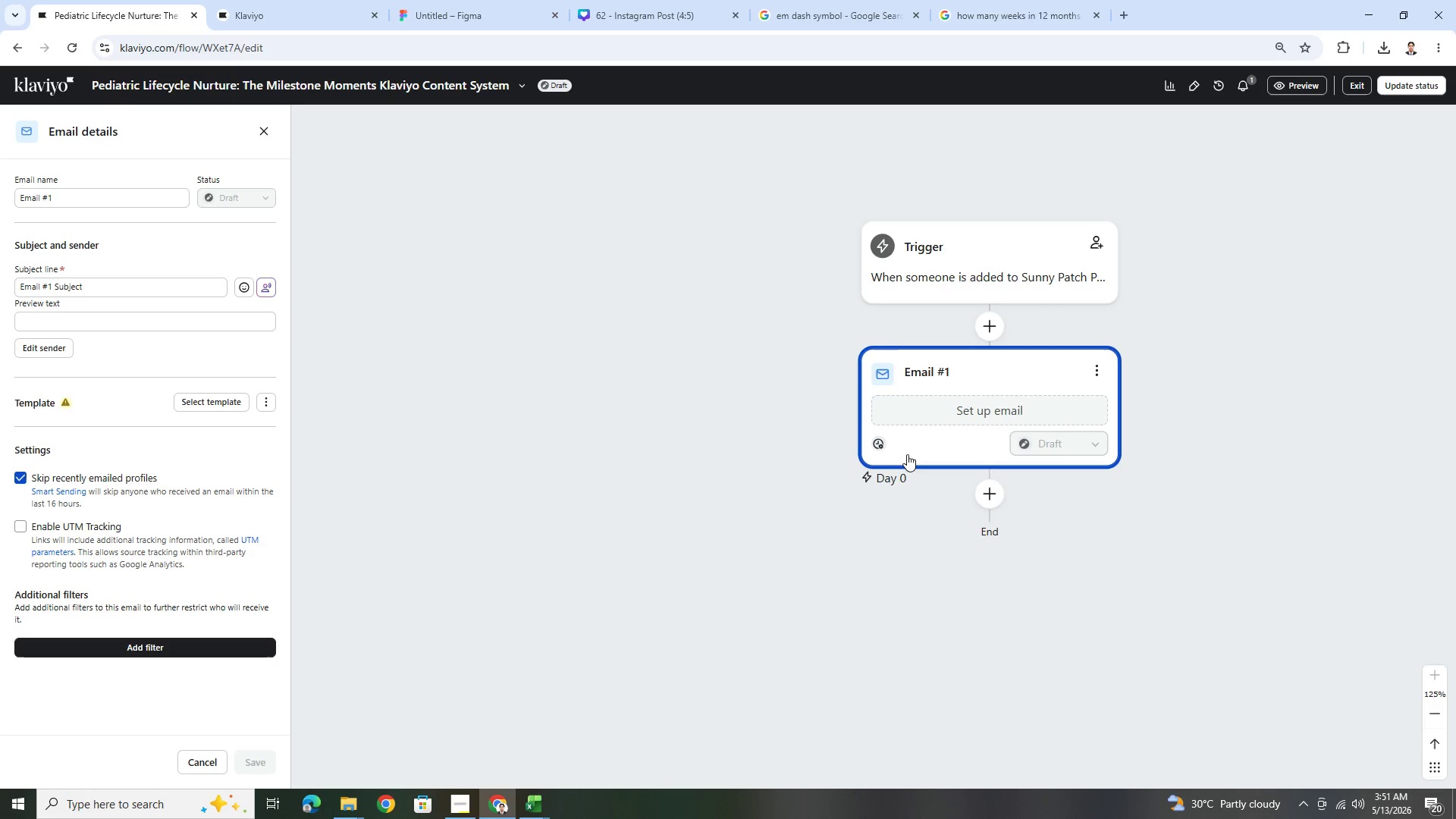 
wait(39.16)
 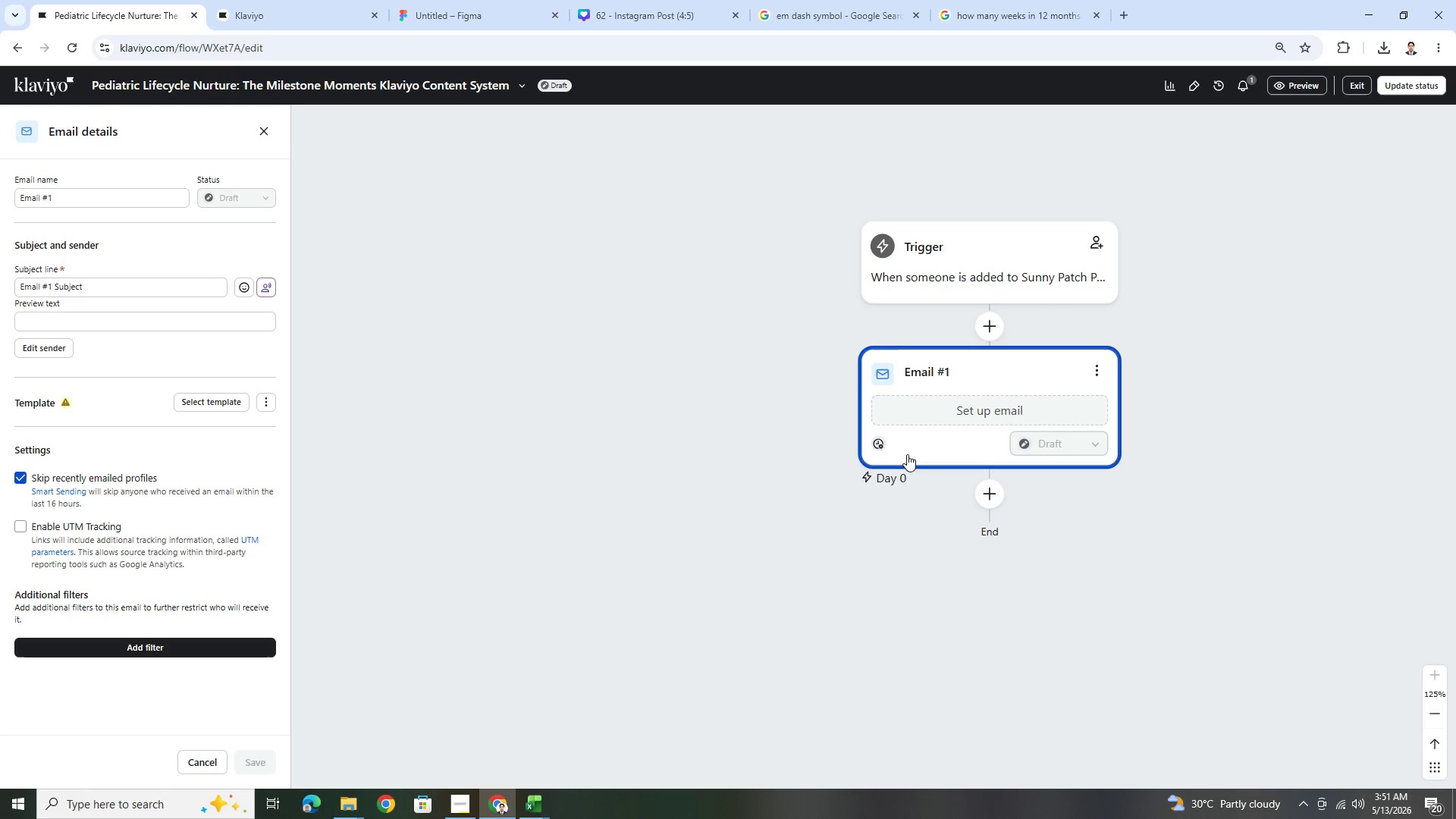 
left_click([1090, 368])
 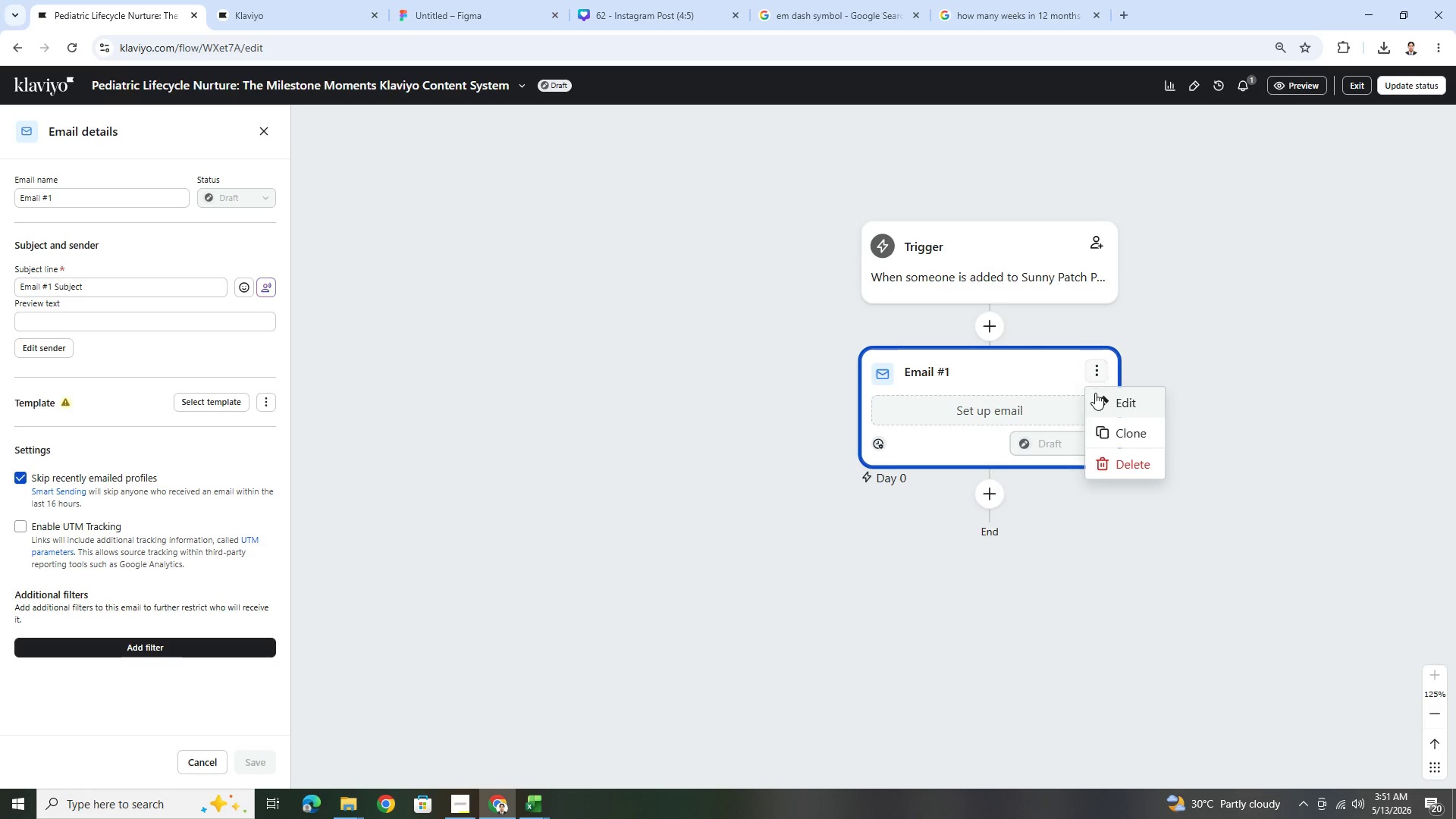 
left_click([1104, 397])
 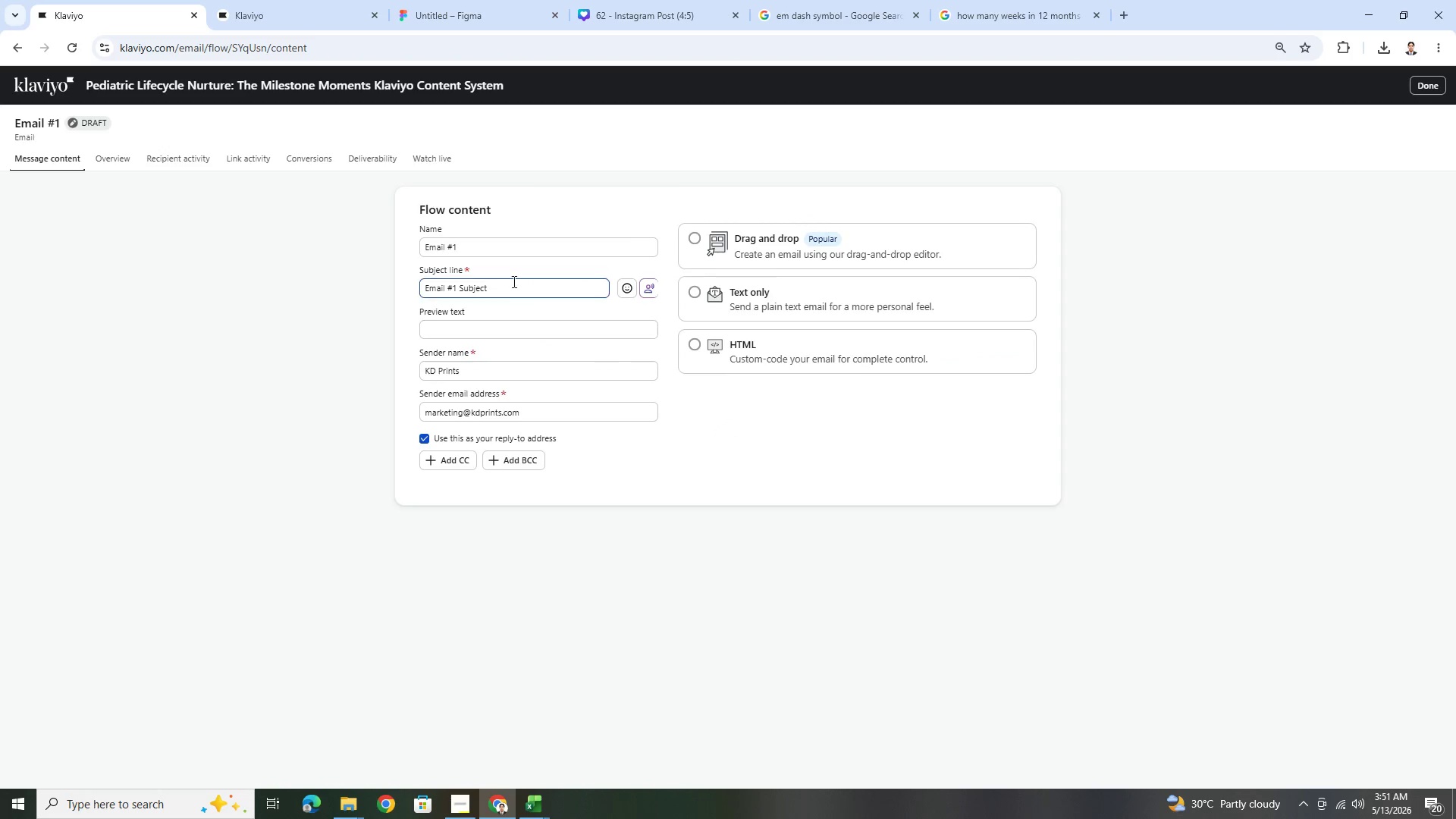 
left_click([518, 245])
 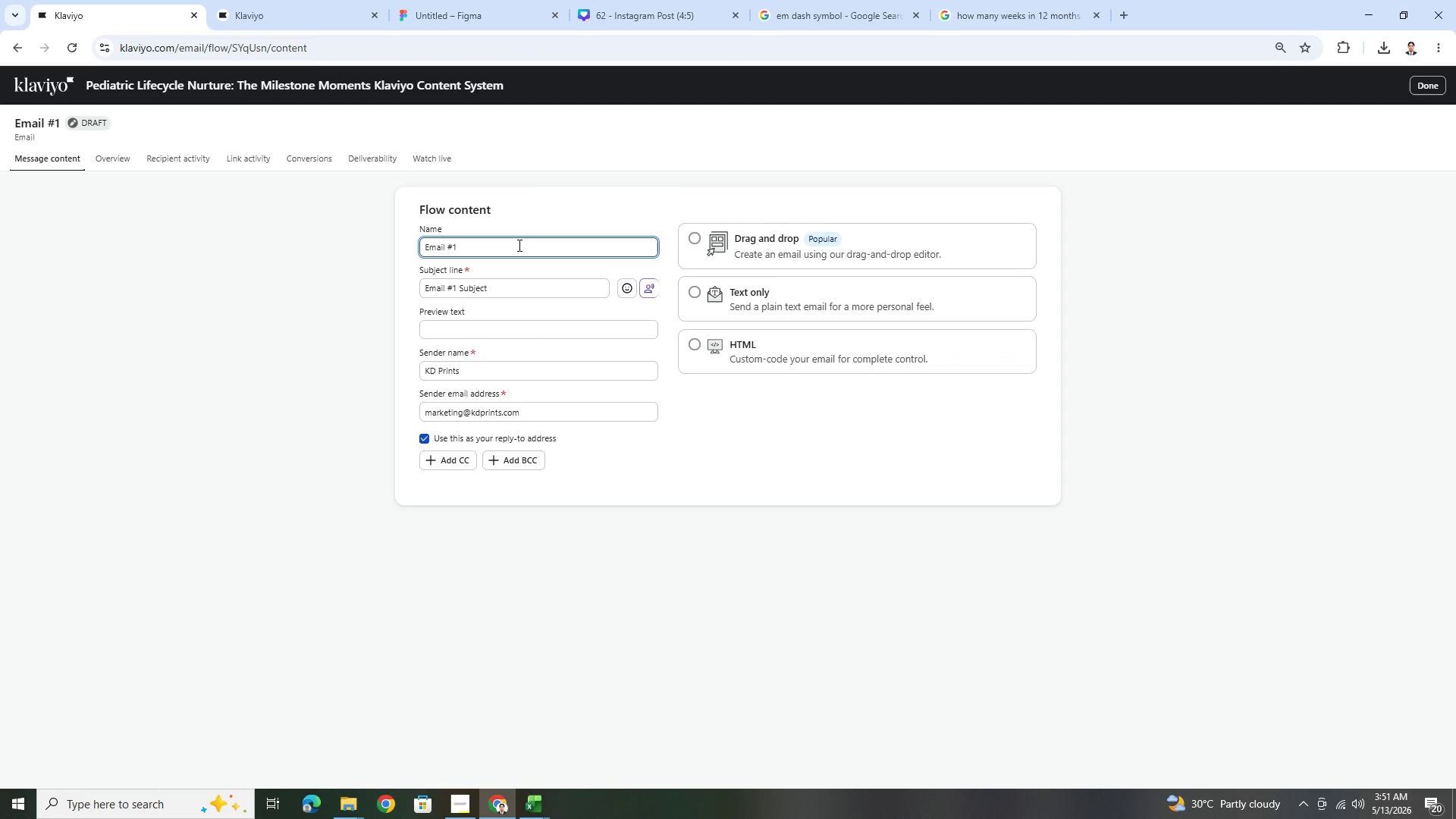 
type( Welcome)
 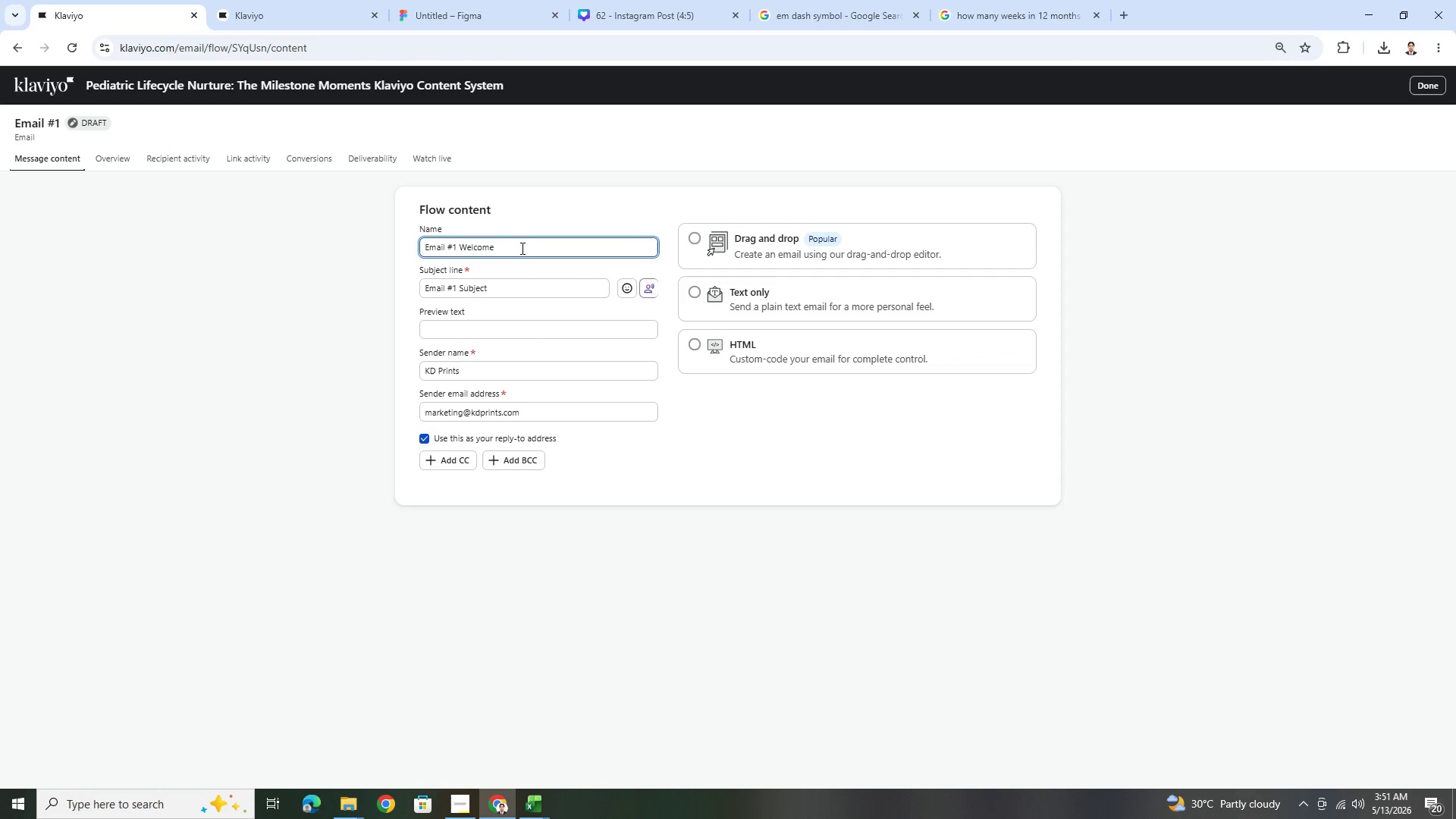 
wait(7.98)
 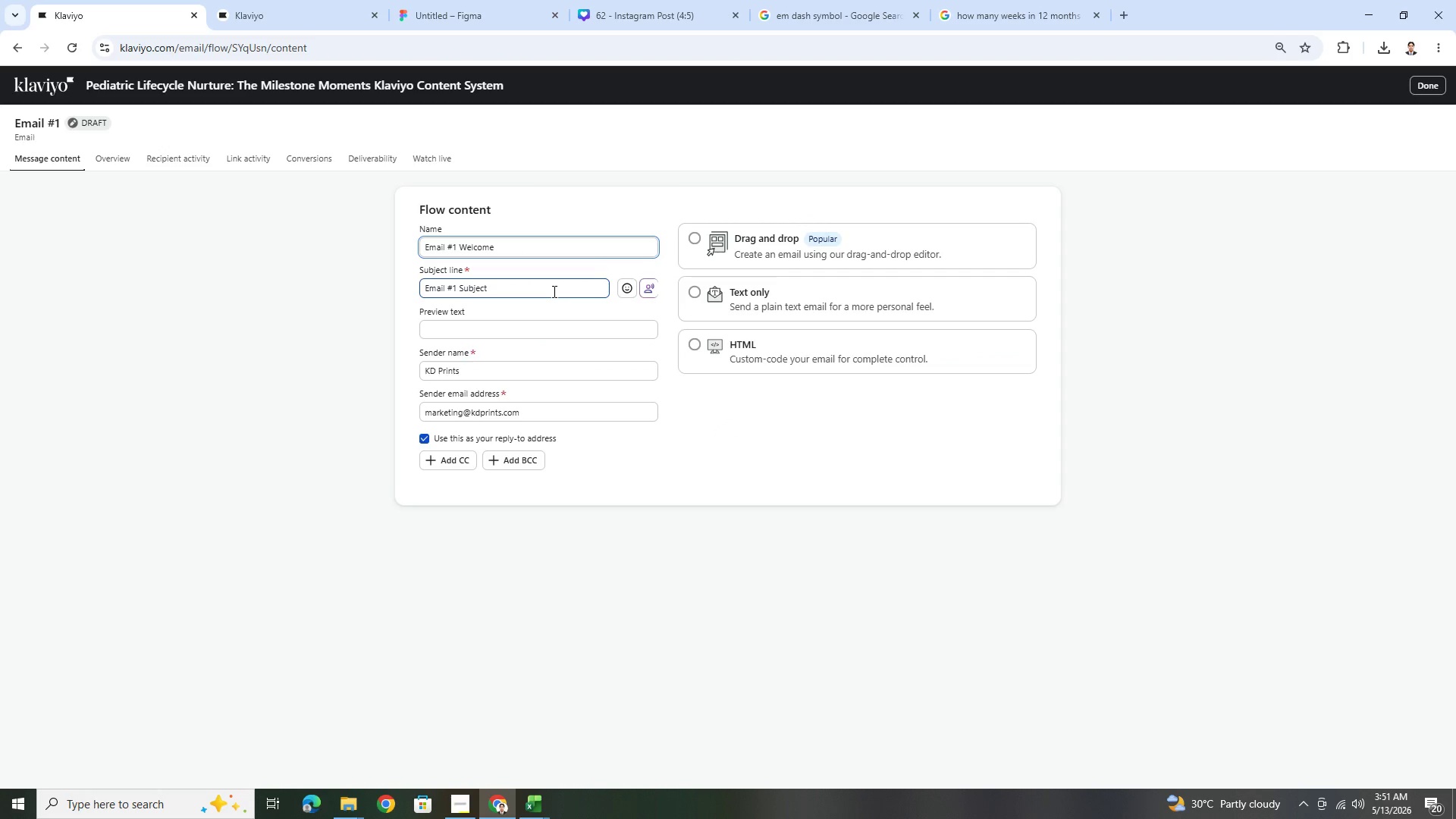 
double_click([507, 292])
 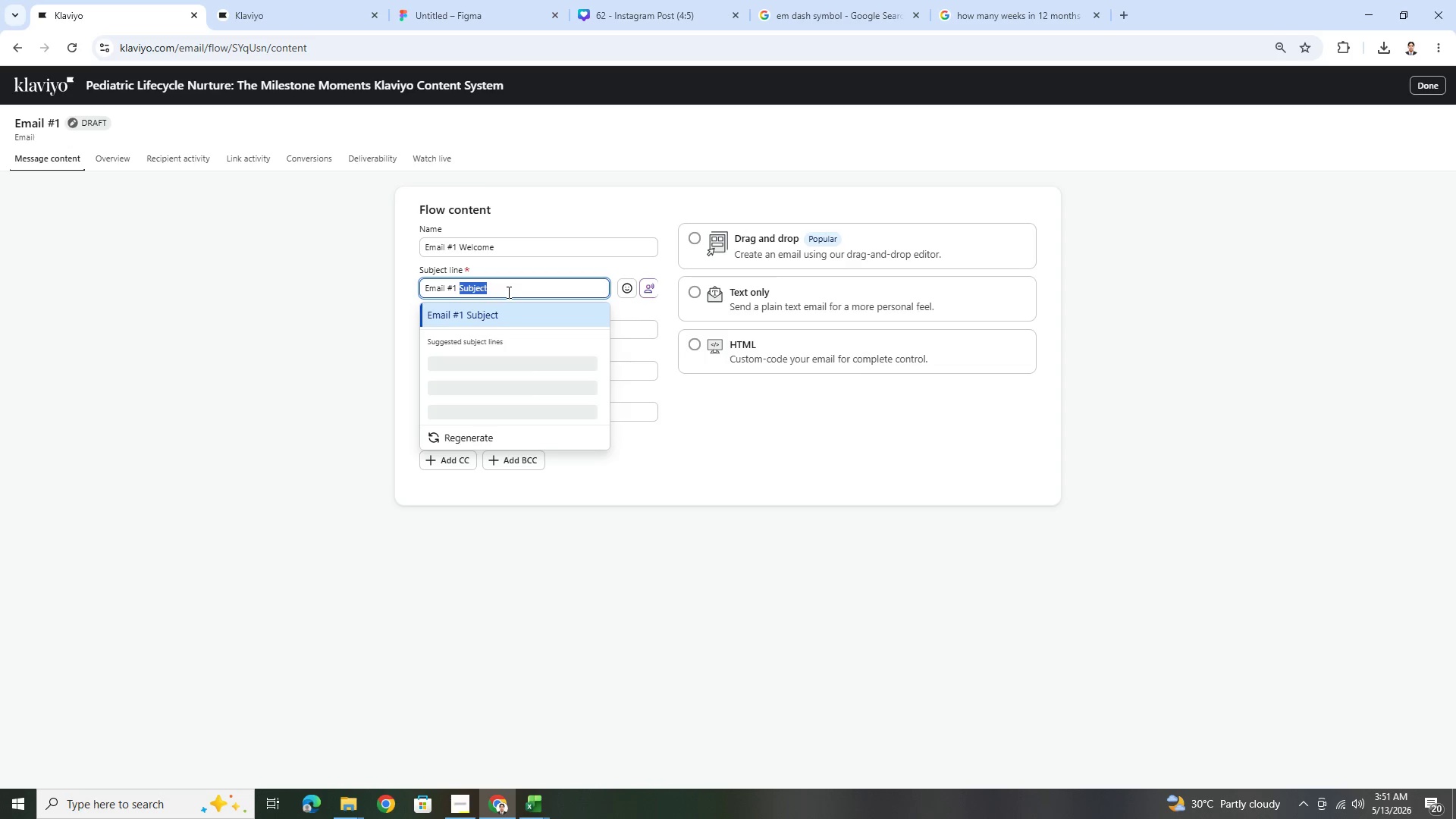 
triple_click([507, 292])
 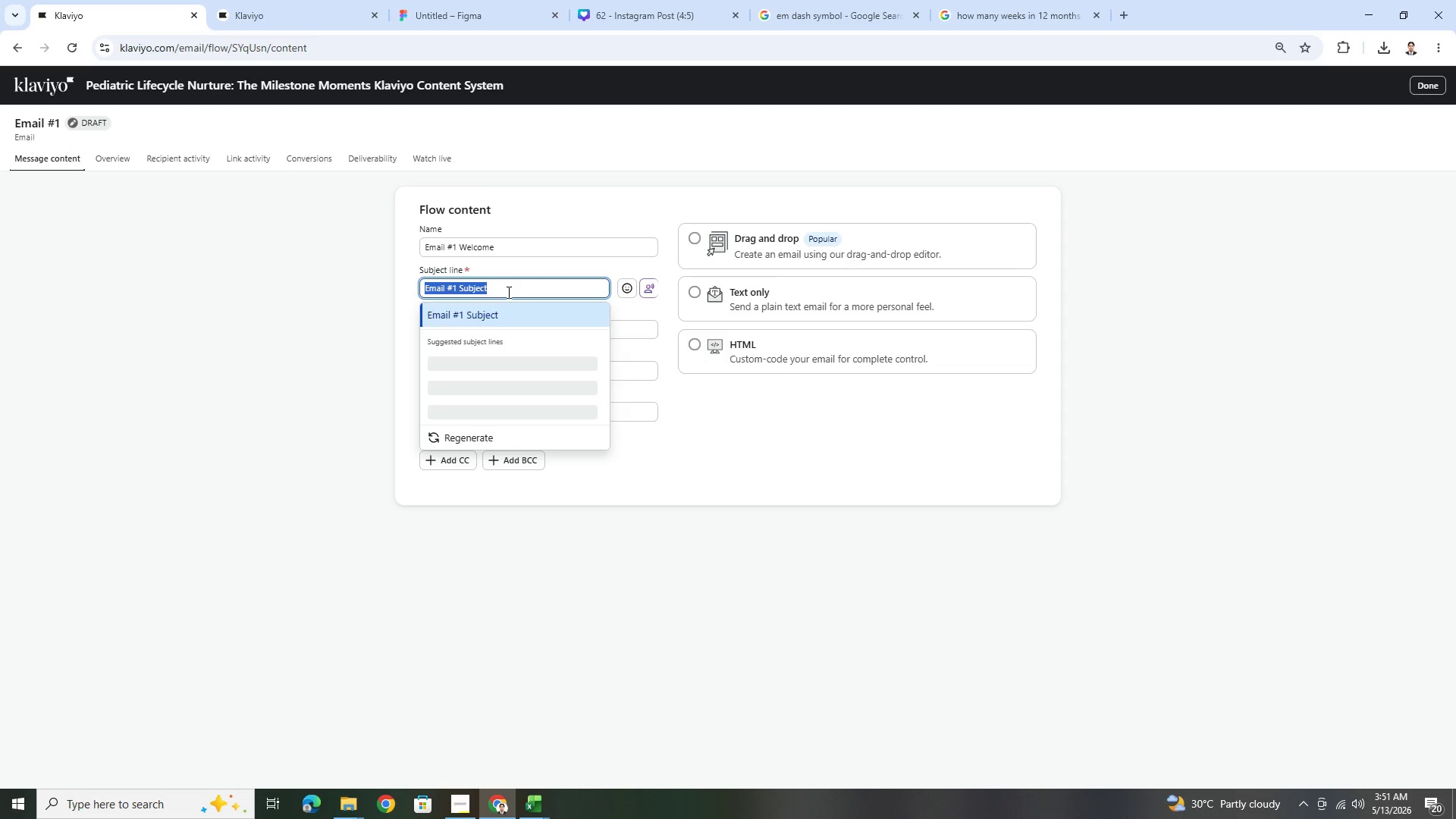 
key(Backspace)
 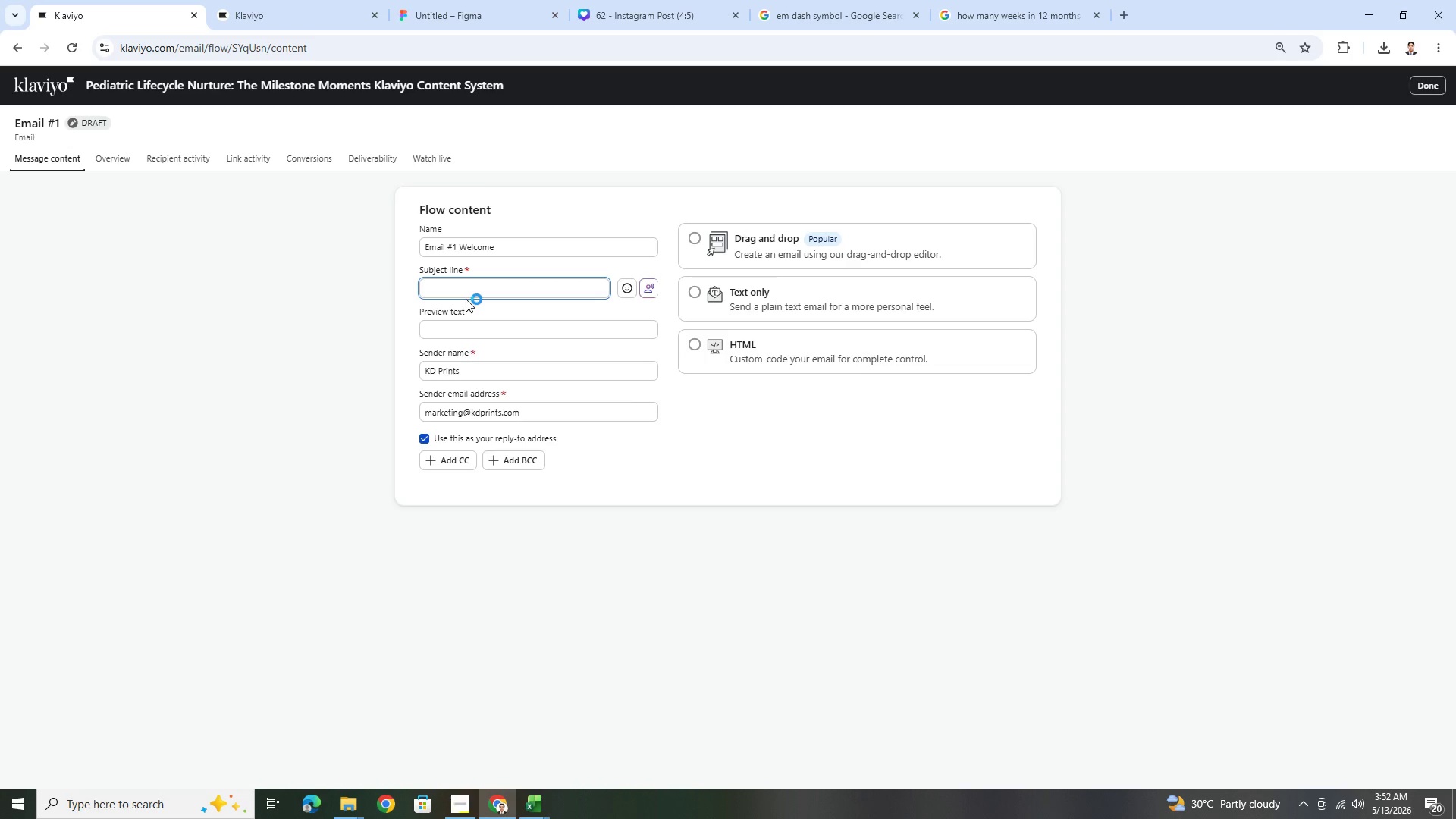 
wait(52.94)
 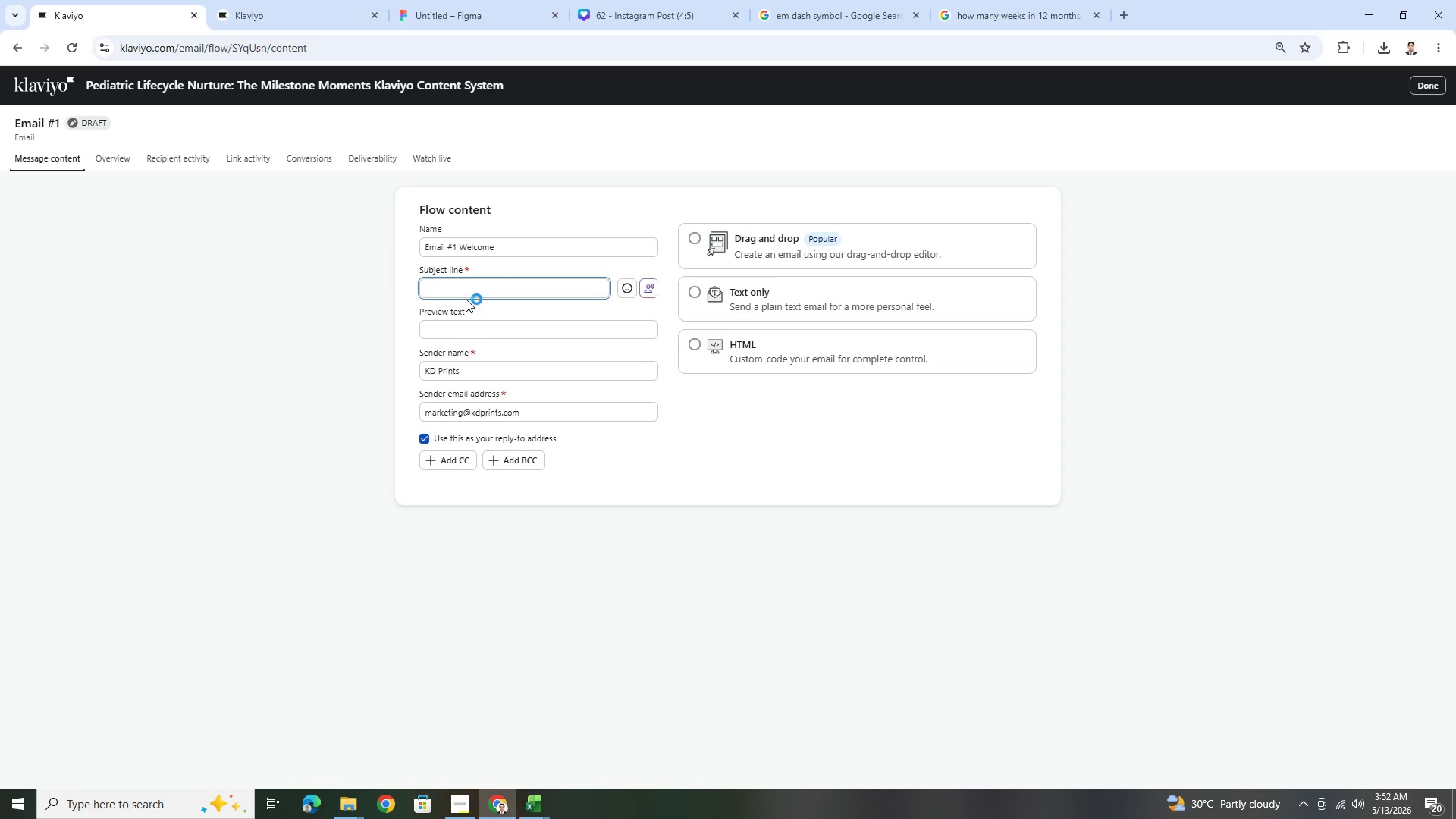 
key(Shift+W)
 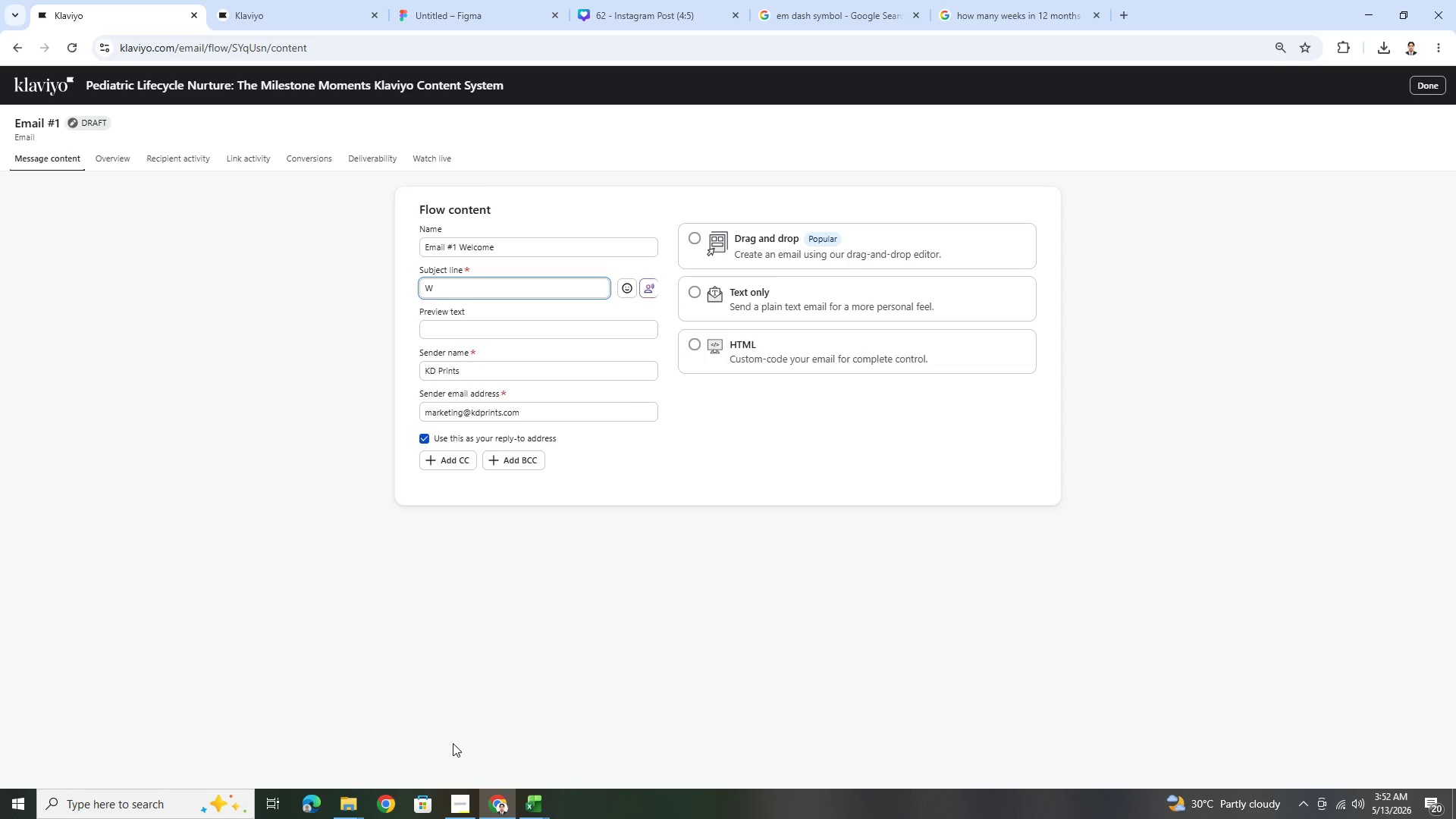 
left_click([466, 795])